 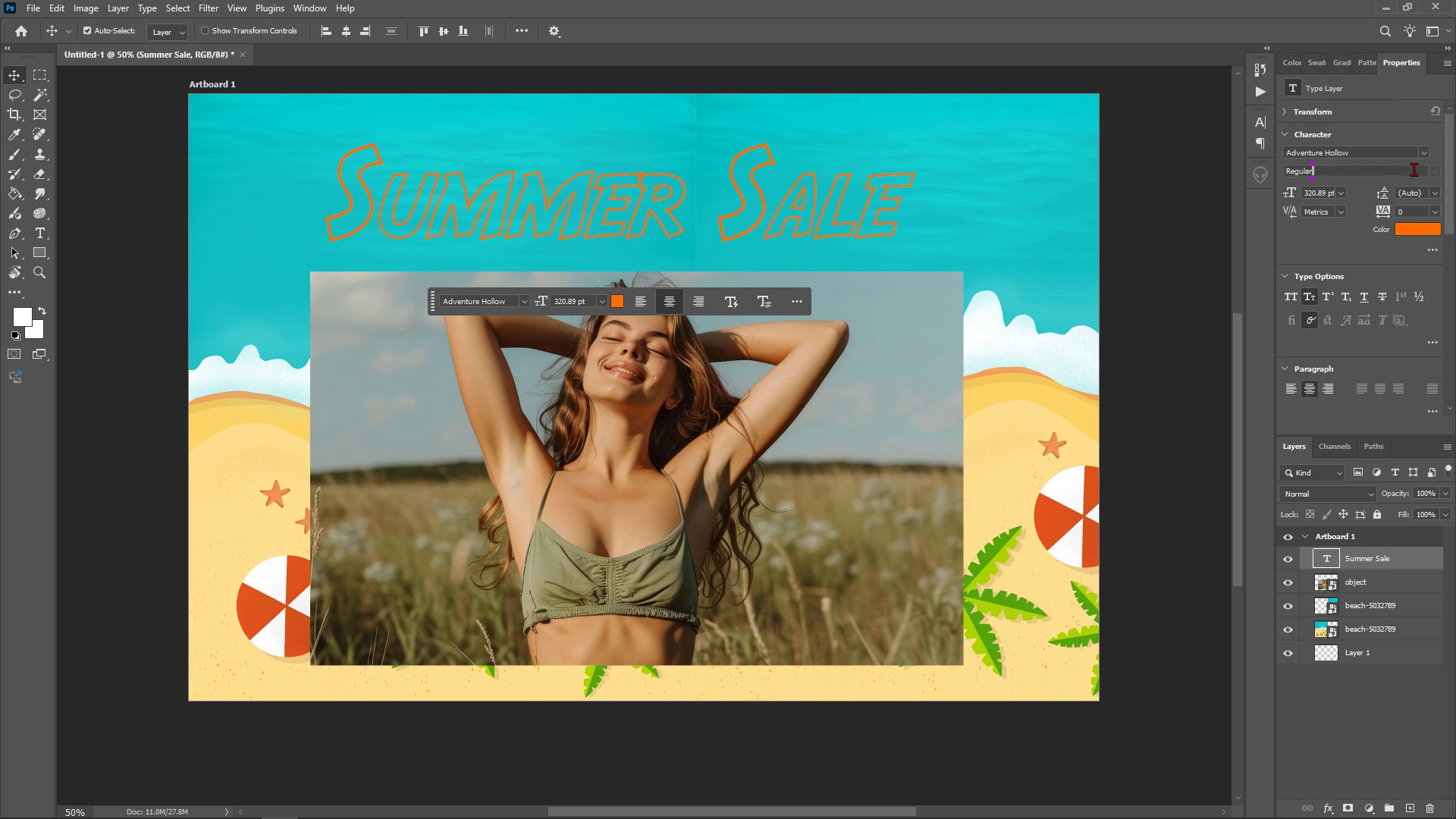 
left_click([1207, 325])
 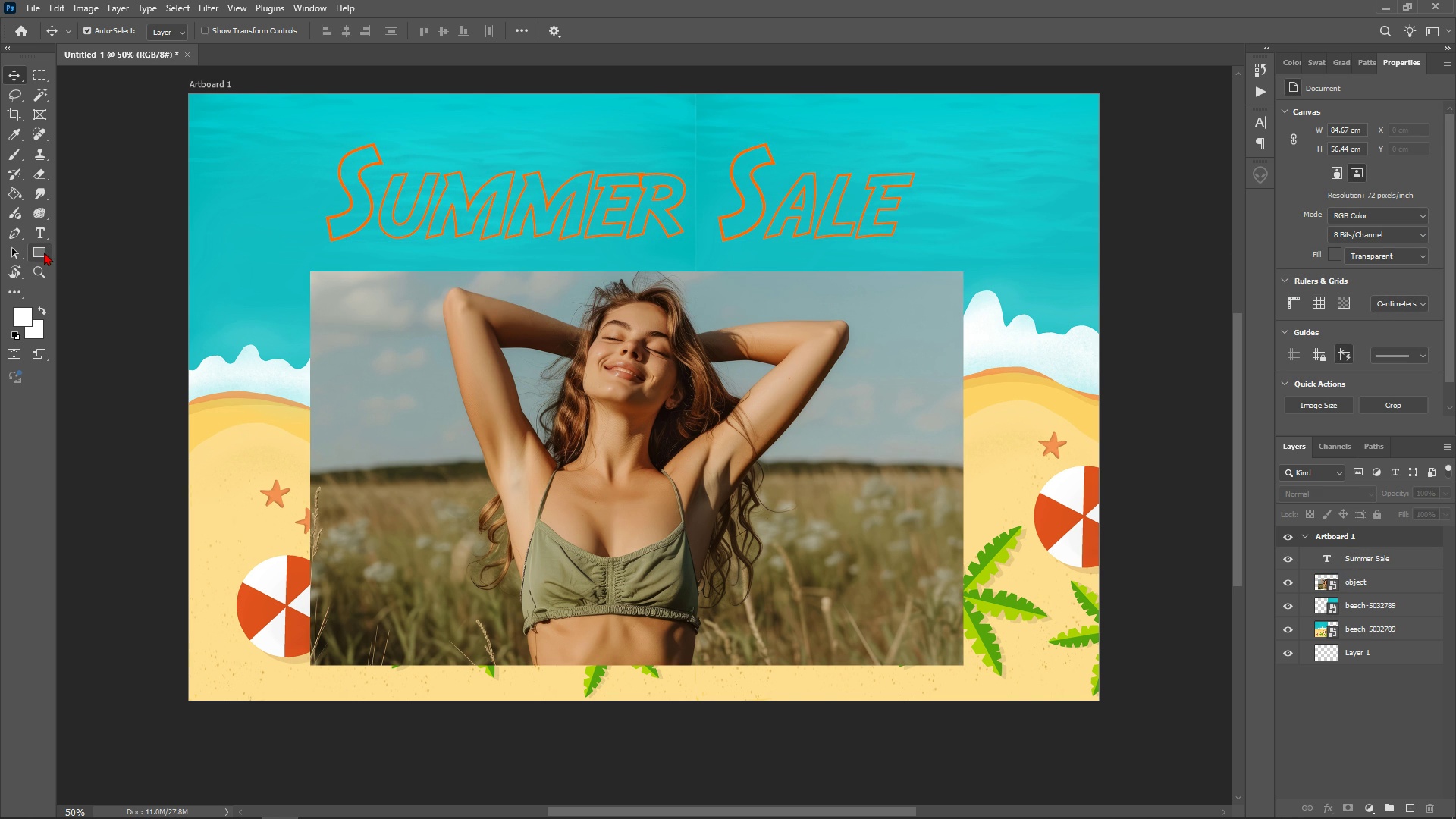 
left_click([44, 252])
 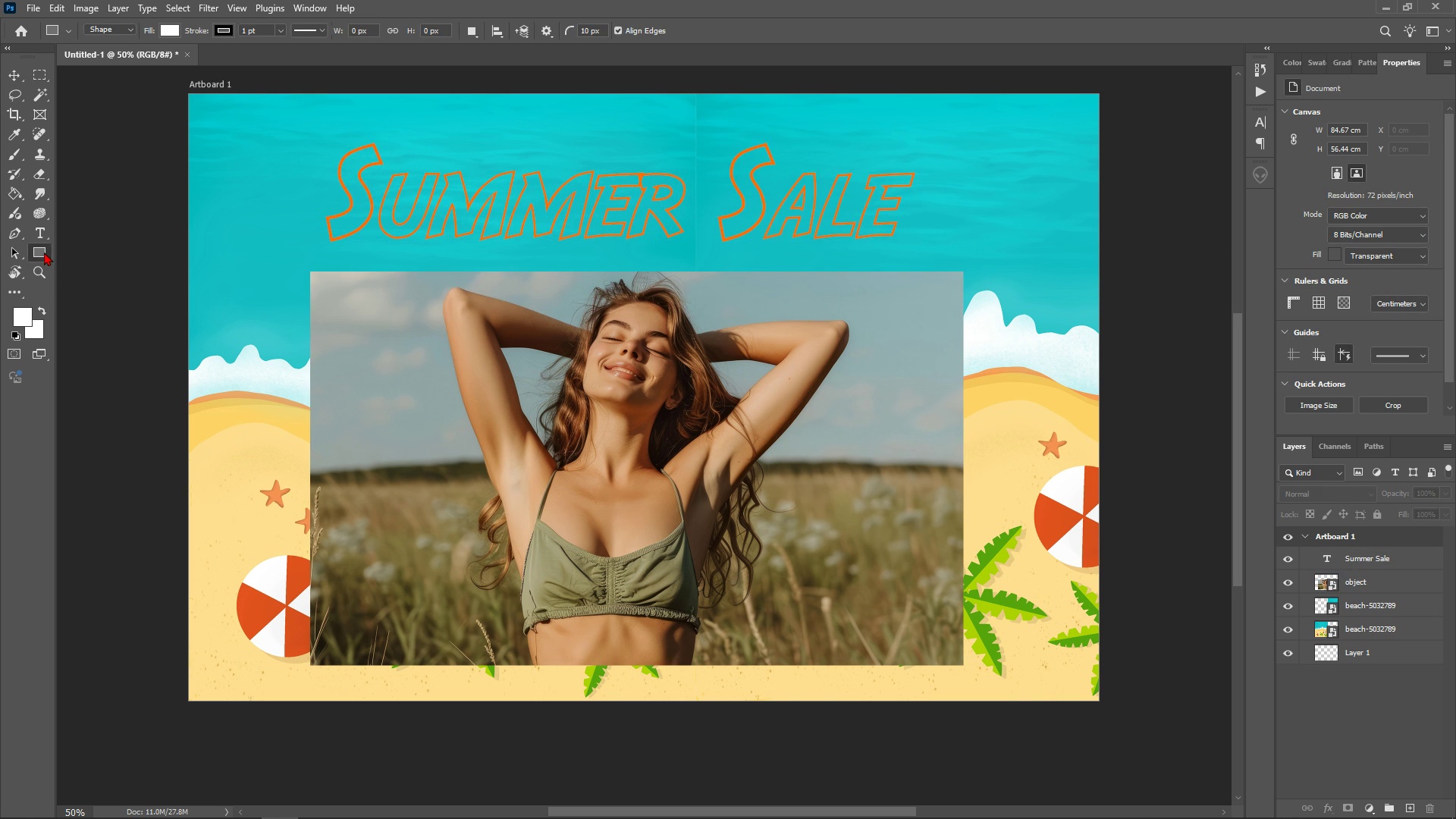 
left_click([44, 252])
 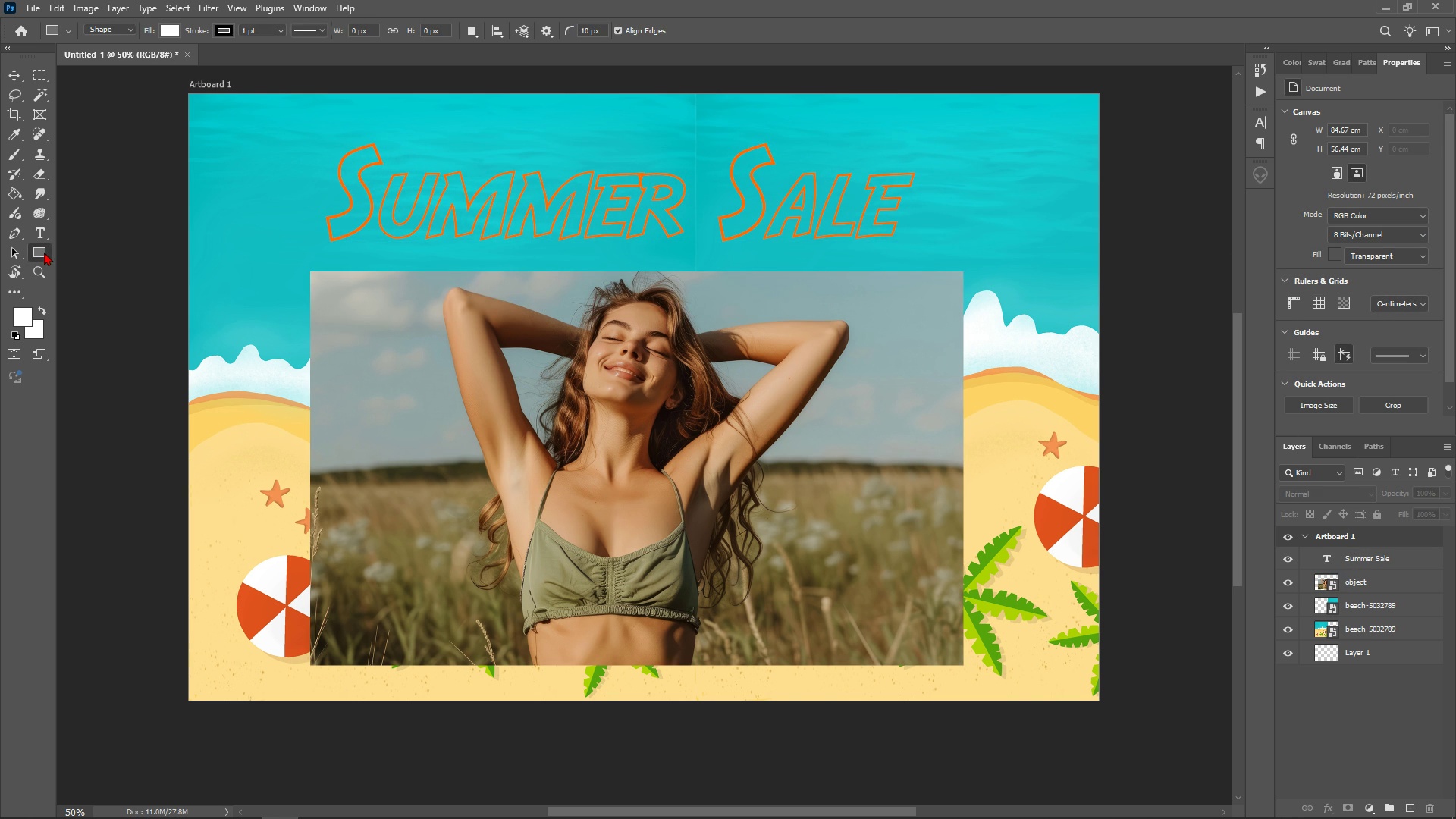 
key(Alt+AltLeft)
 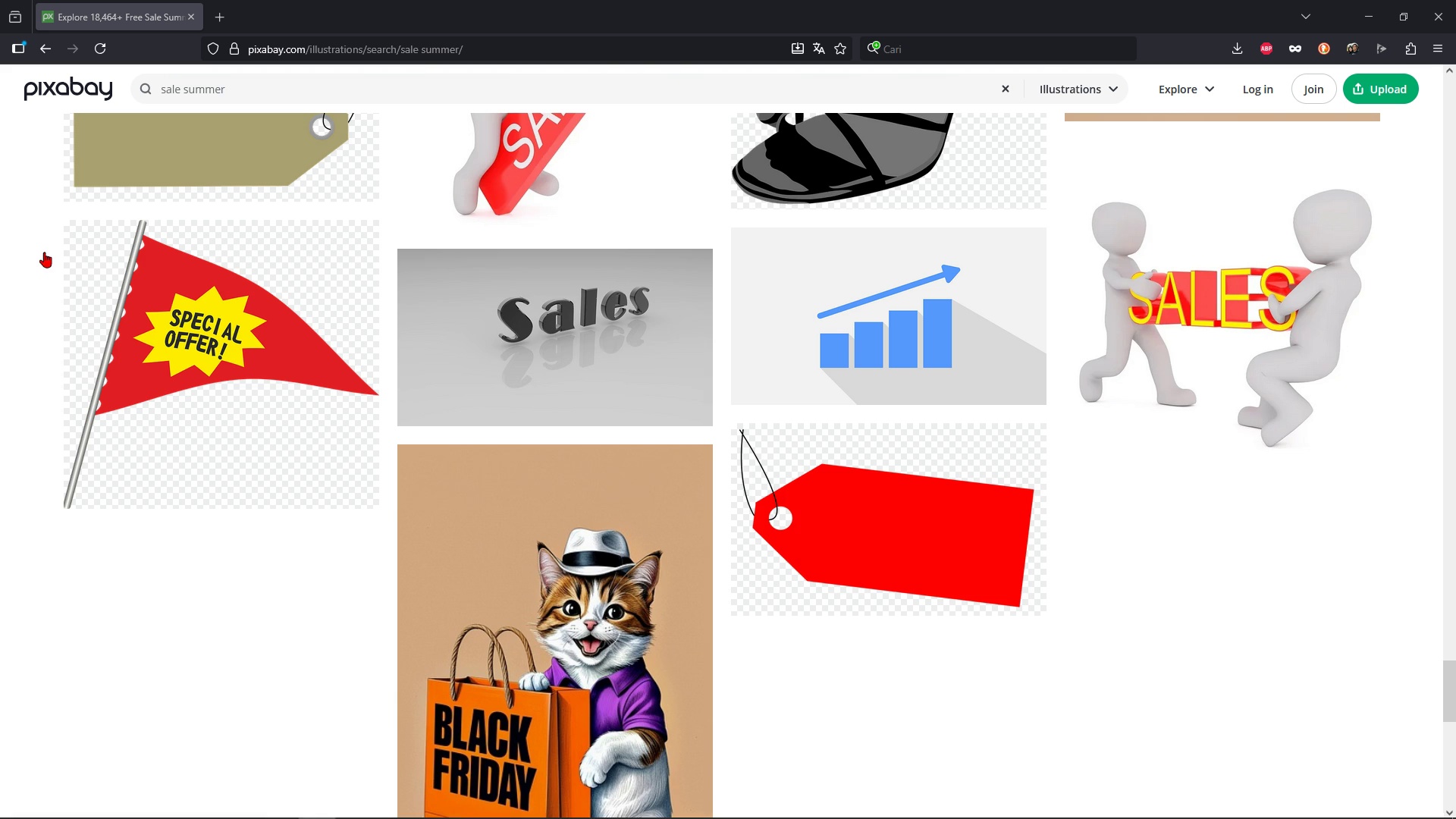 
key(Alt+Tab)
 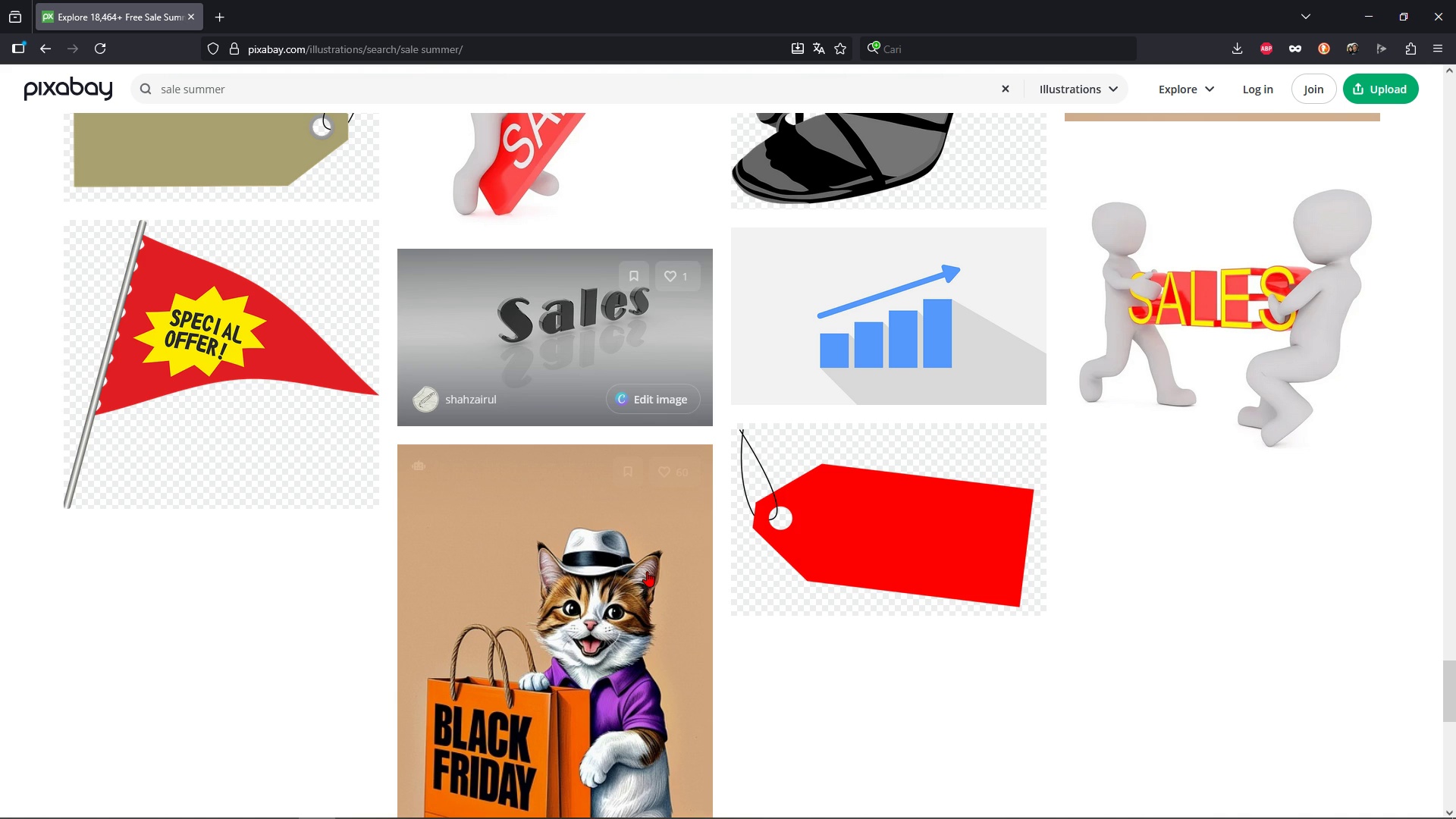 
scroll: coordinate [682, 600], scroll_direction: down, amount: 3.0
 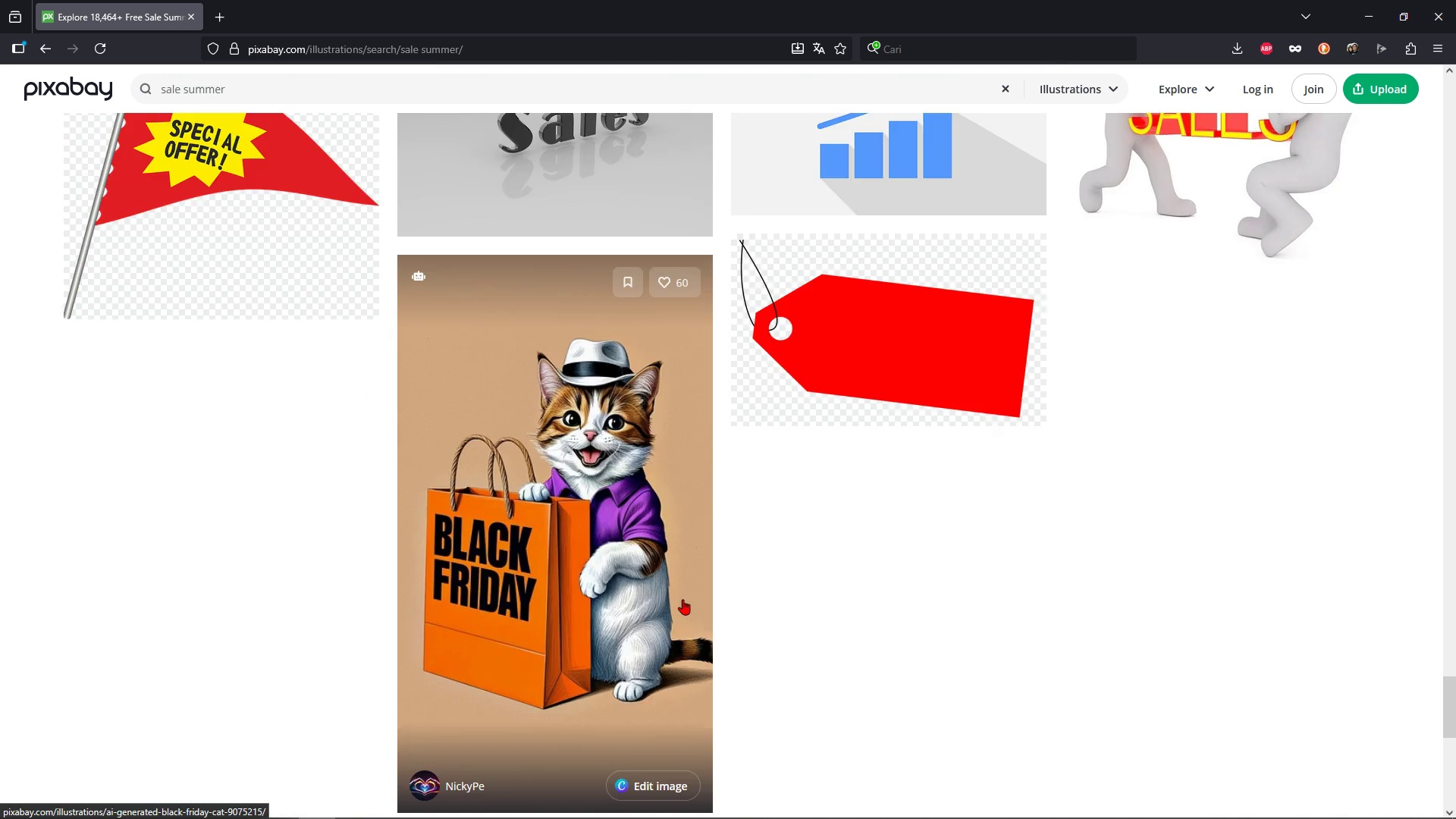 
scroll: coordinate [959, 642], scroll_direction: up, amount: 77.0
 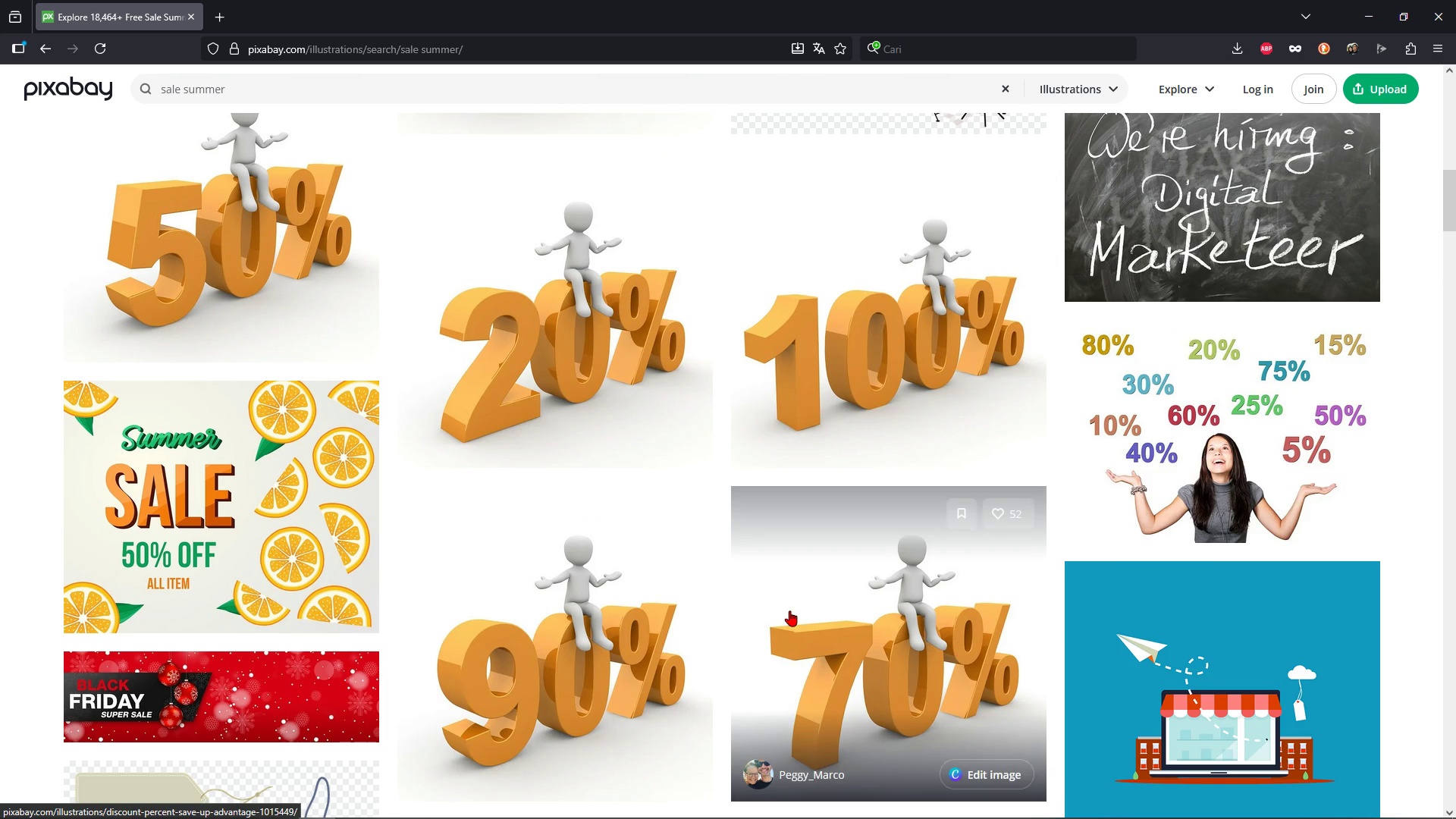 
scroll: coordinate [632, 561], scroll_direction: up, amount: 13.0
 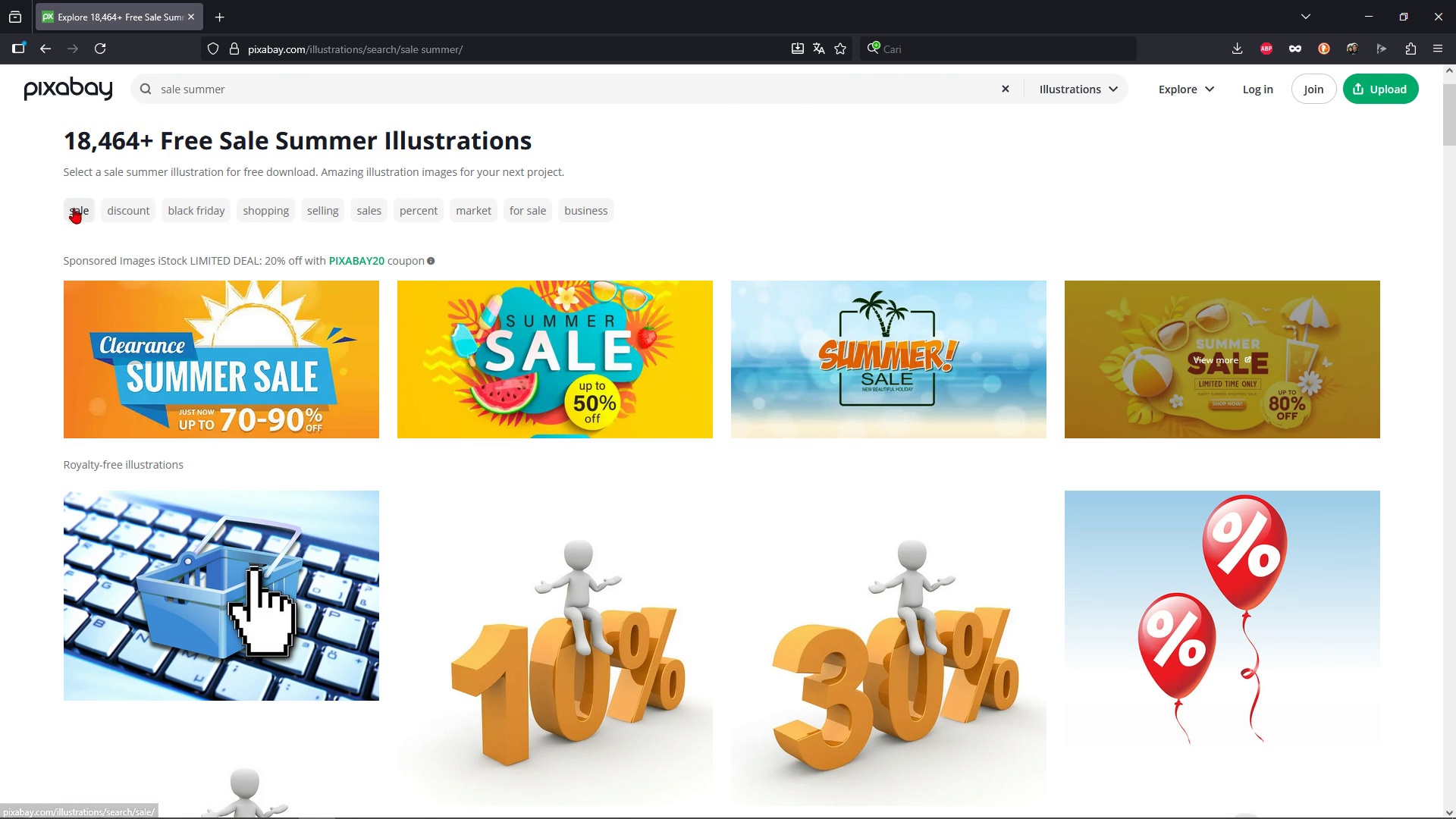 
left_click([110, 215])
 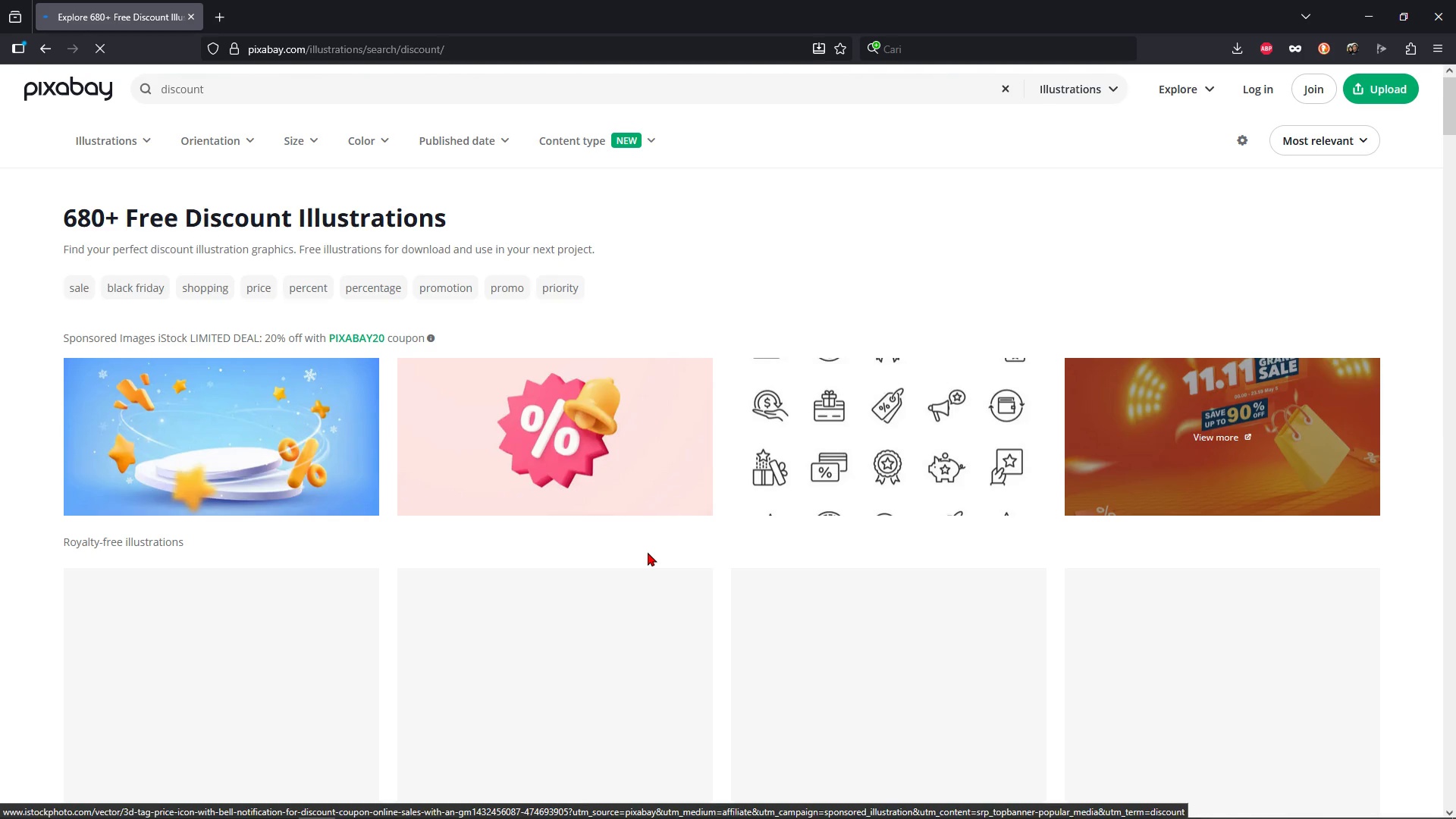 
wait(5.23)
 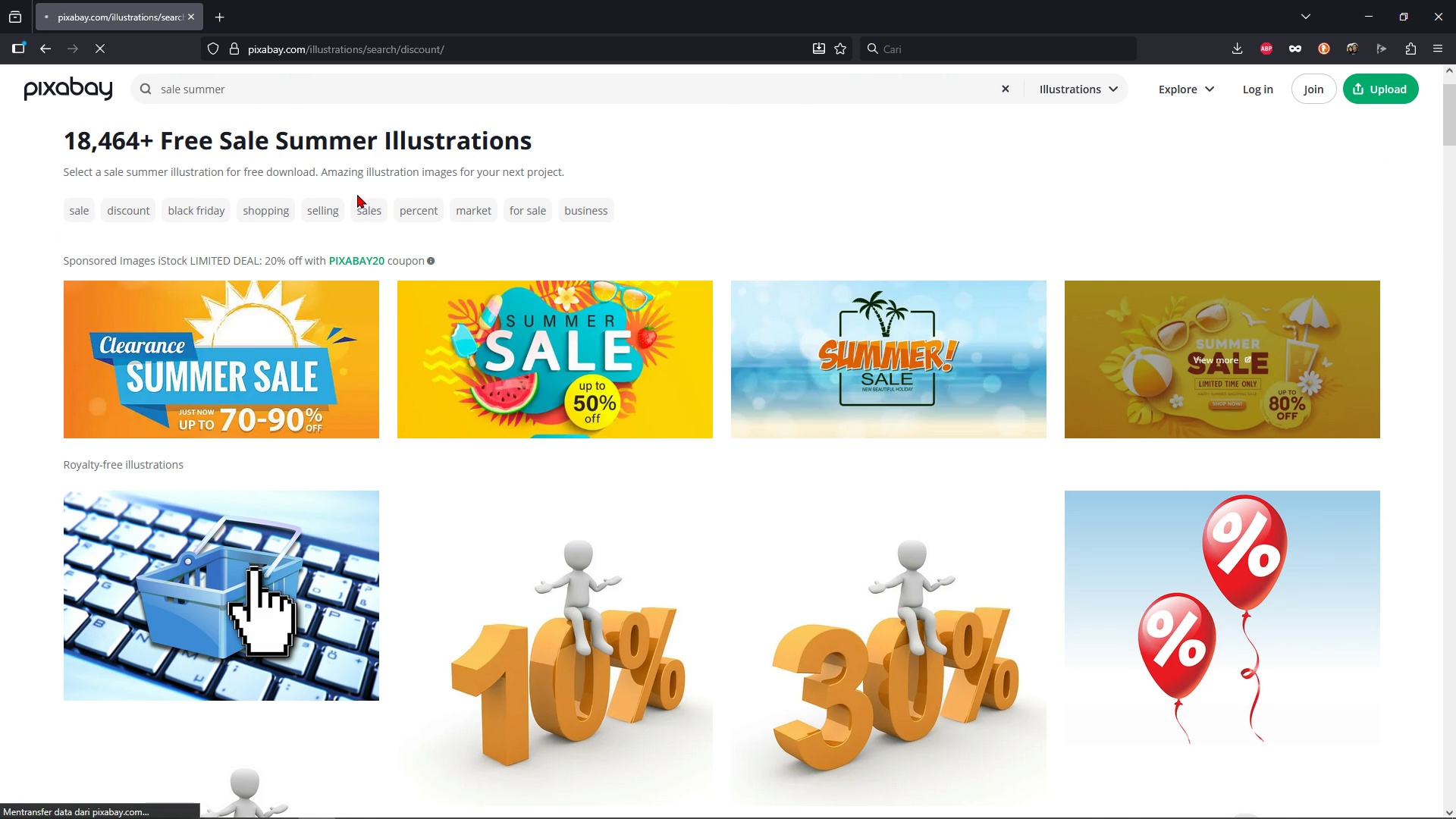 
scroll: coordinate [472, 489], scroll_direction: down, amount: 9.0
 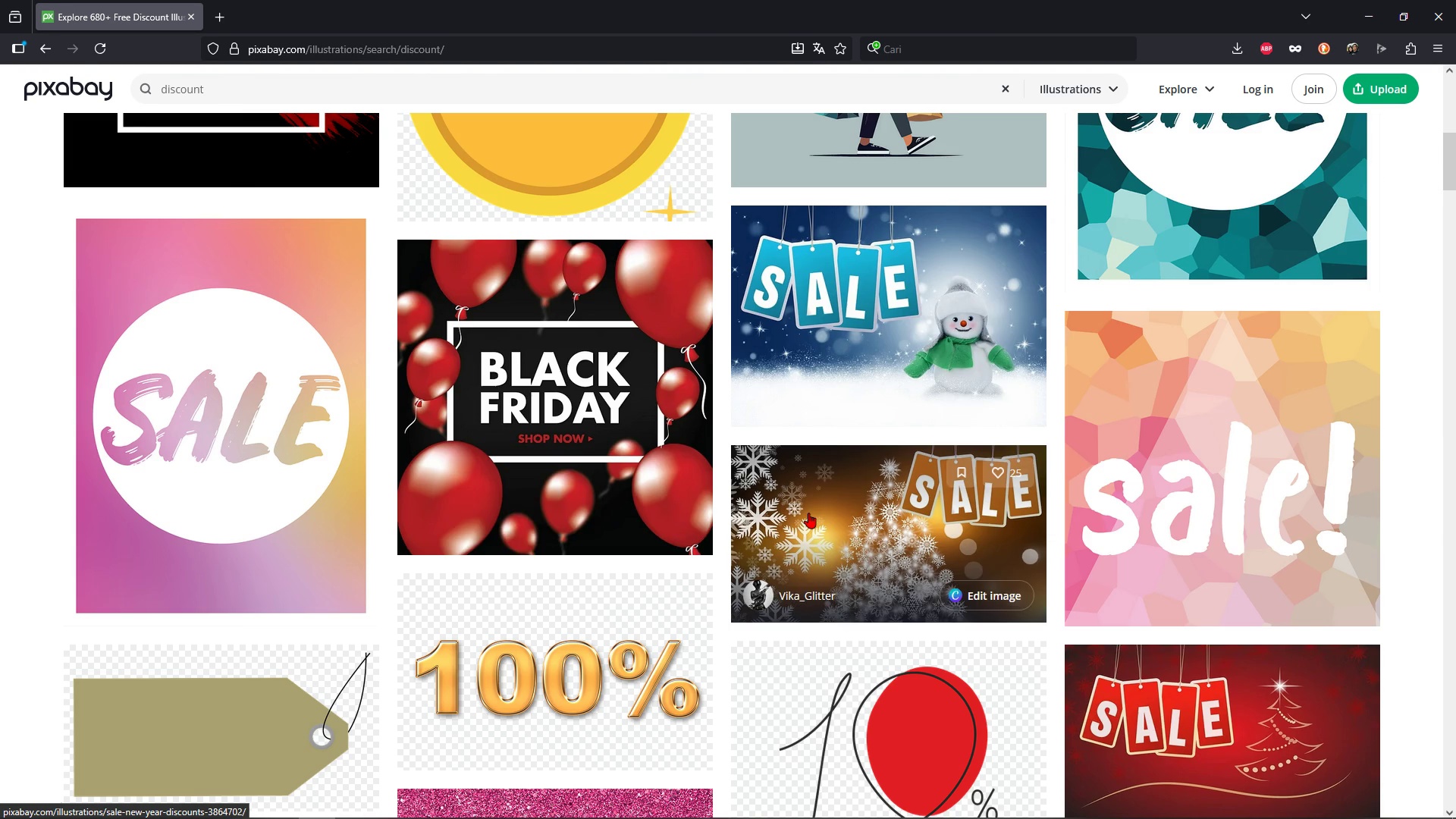 
scroll: coordinate [773, 561], scroll_direction: up, amount: 4.0
 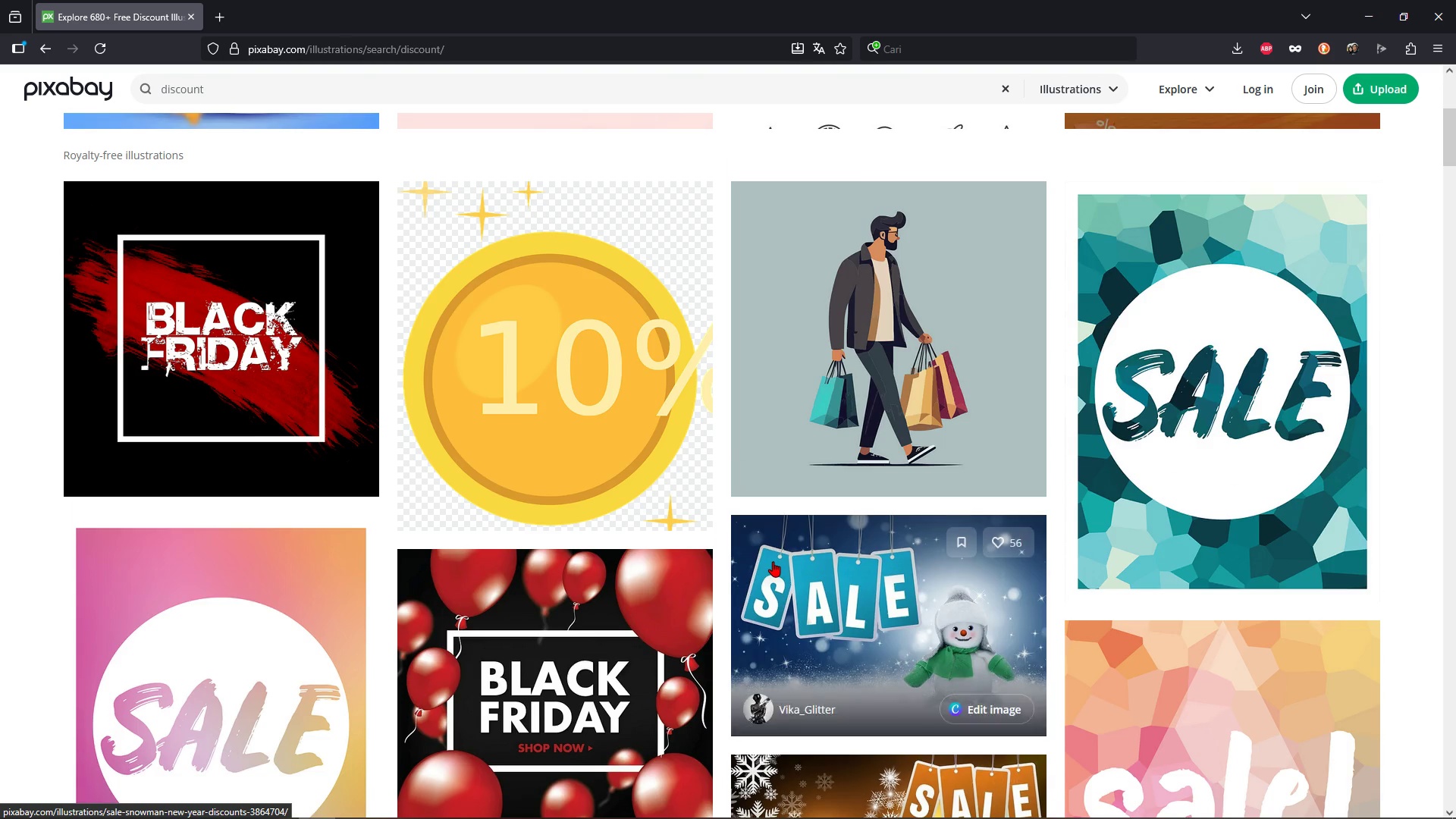 
scroll: coordinate [500, 553], scroll_direction: down, amount: 42.0
 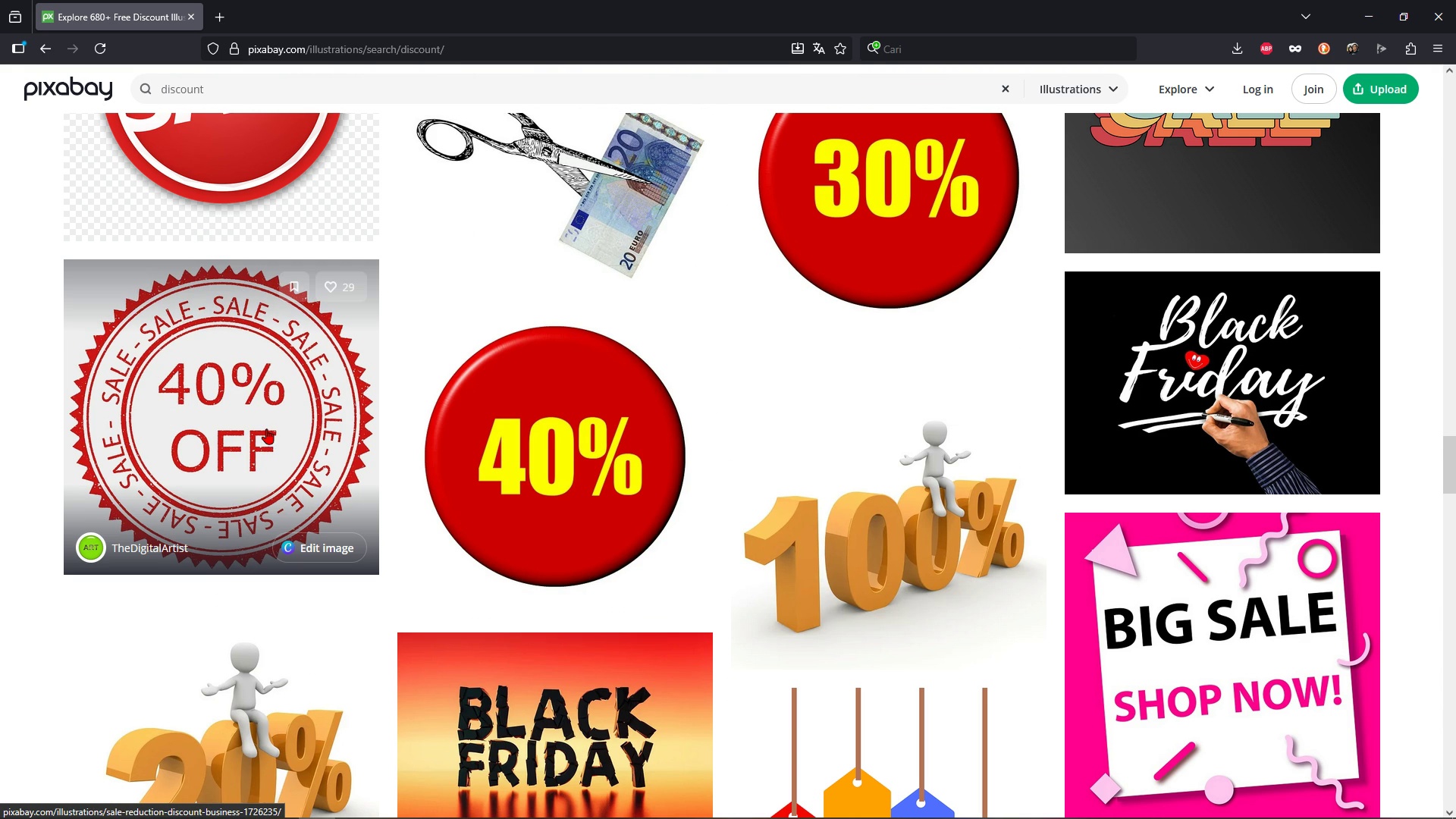 
left_click([240, 451])
 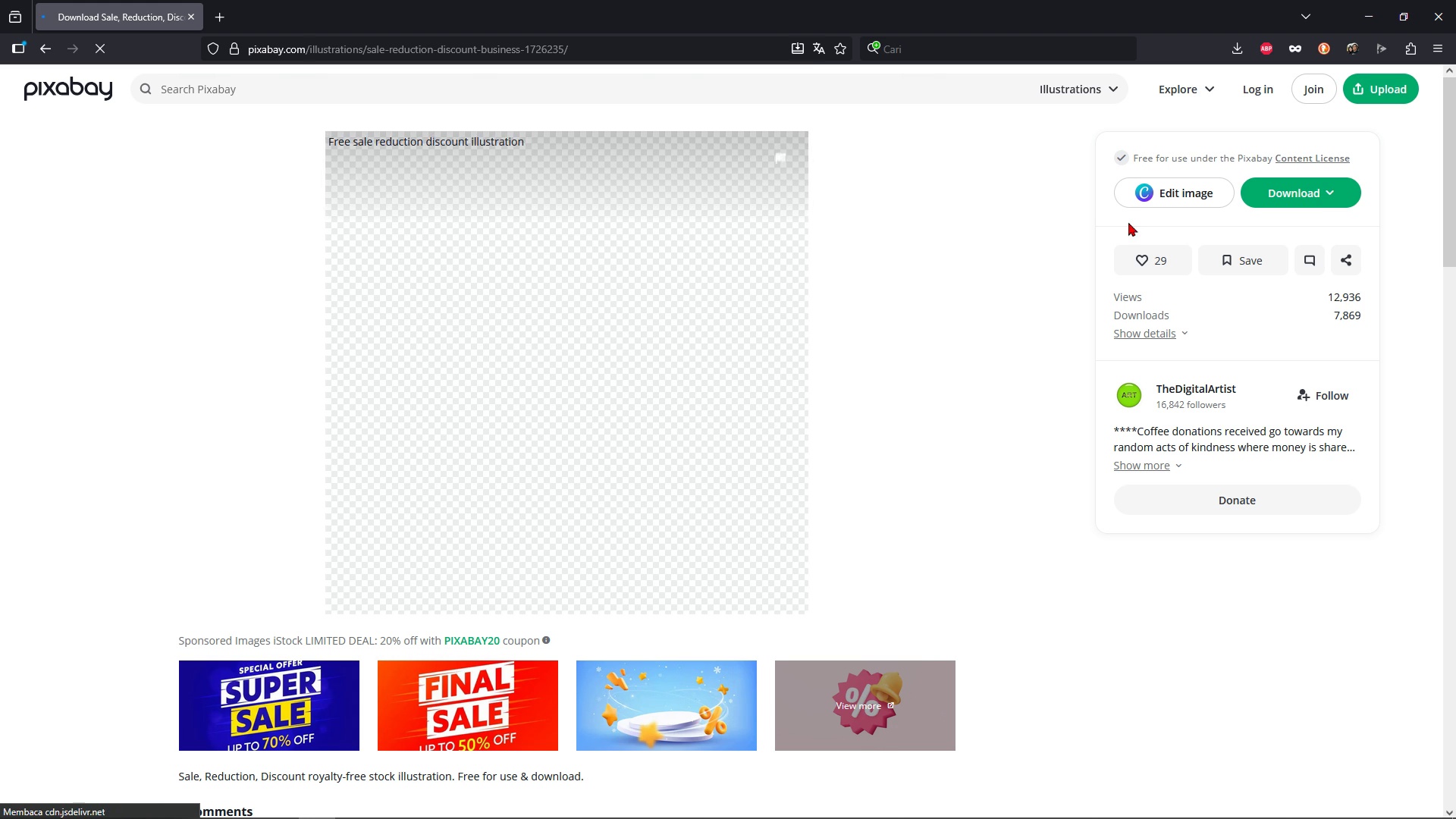 
left_click([1323, 193])
 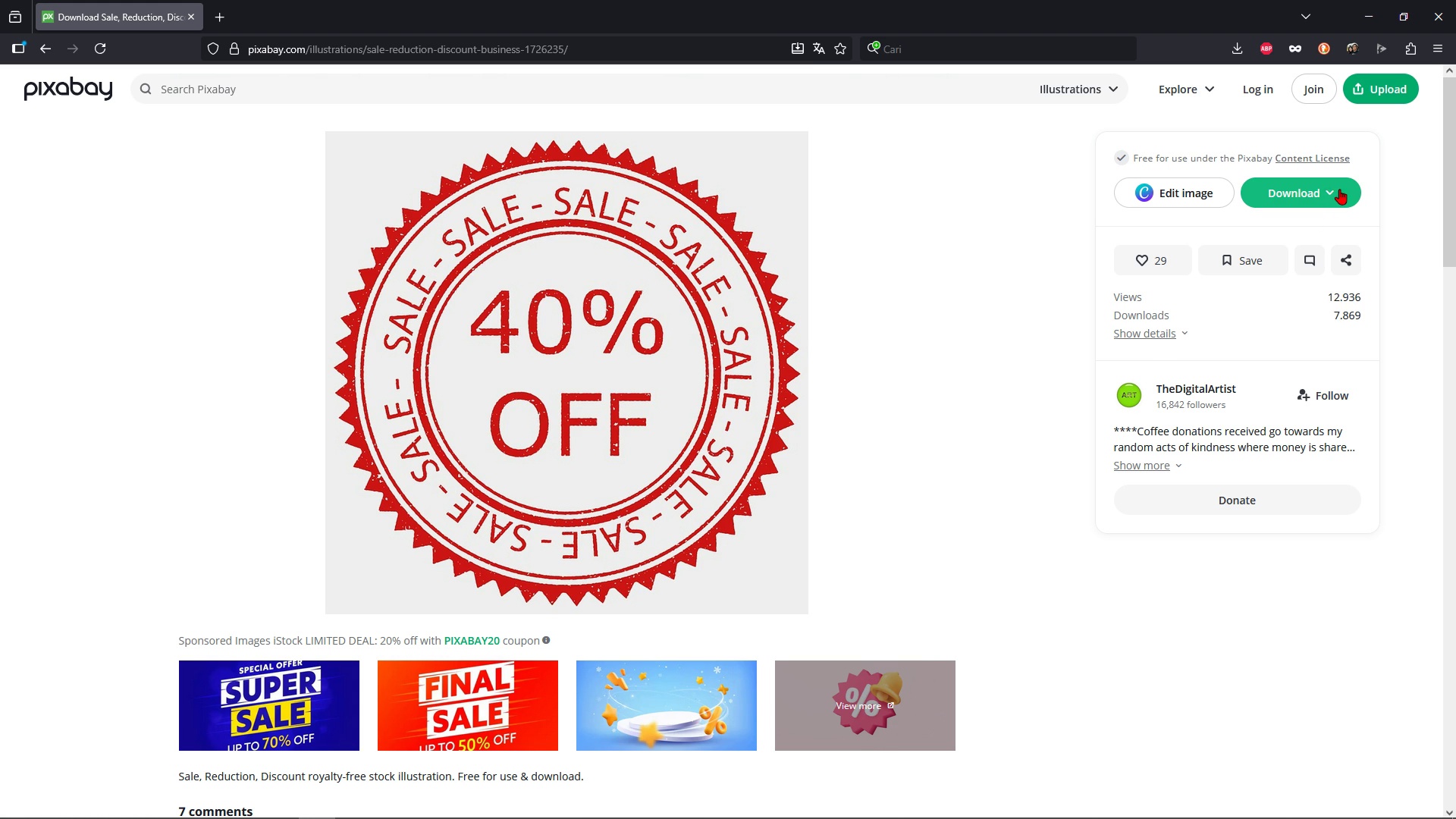 
left_click([1326, 189])
 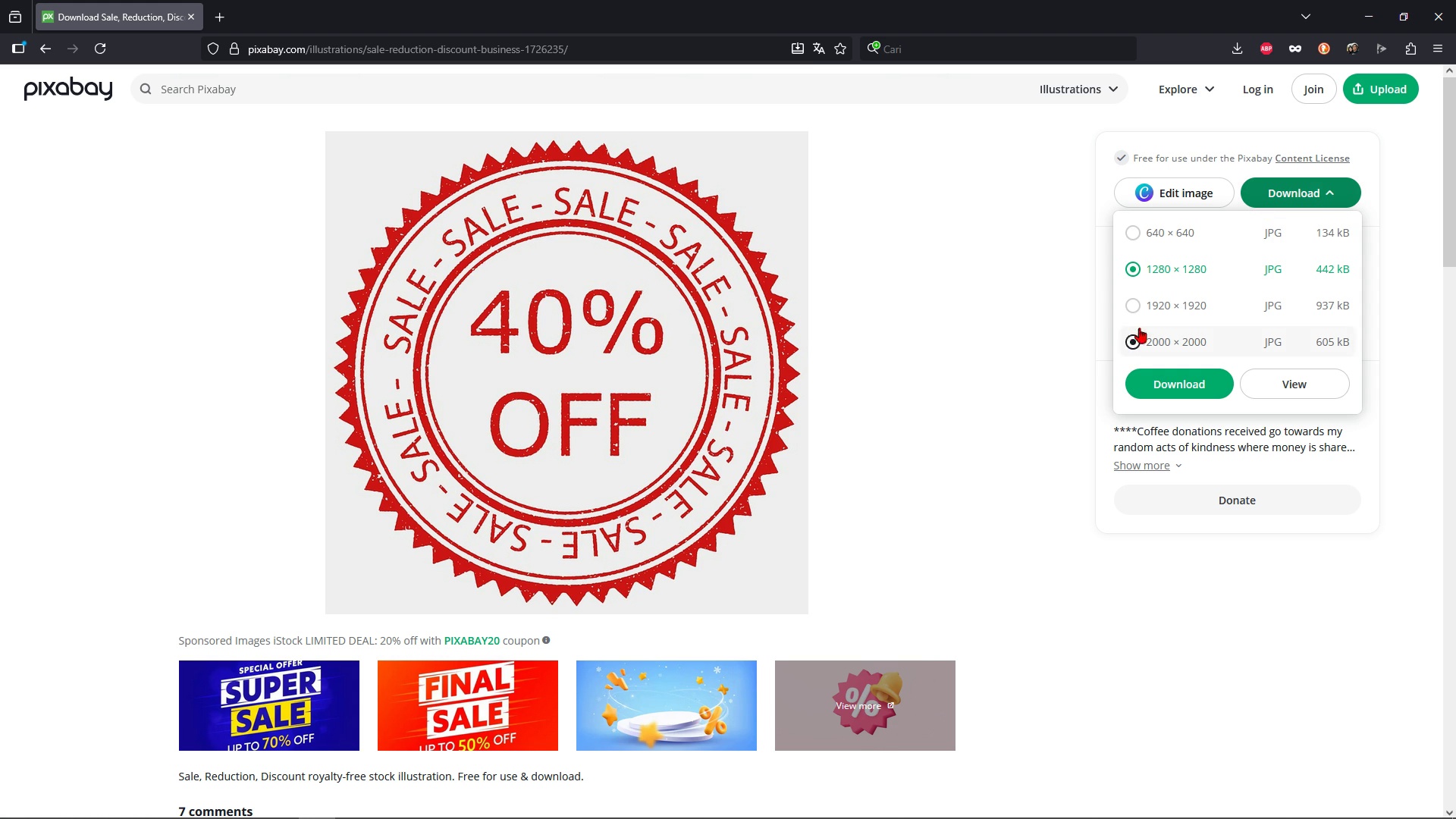 
left_click([1131, 308])
 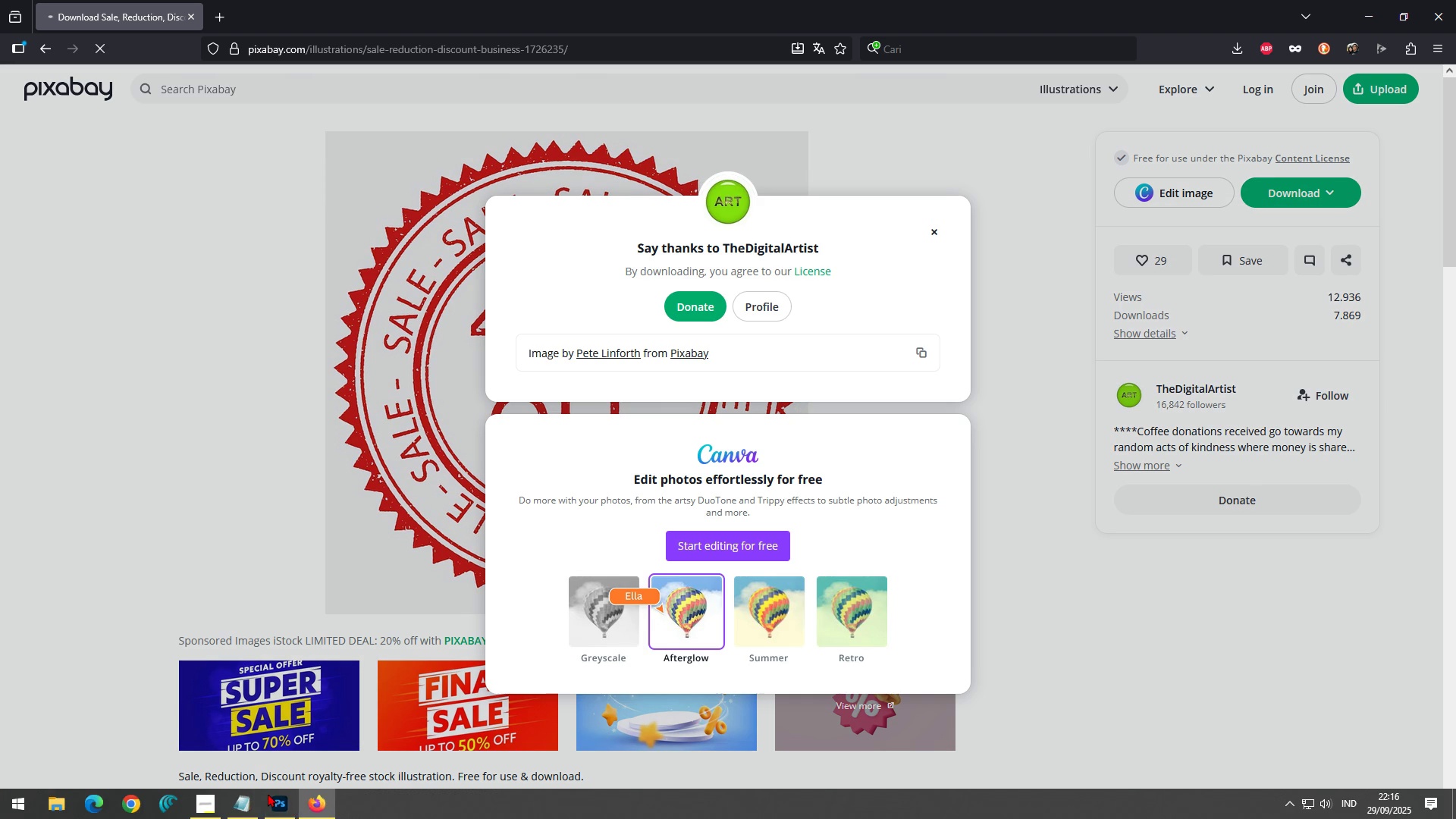 
left_click([293, 814])
 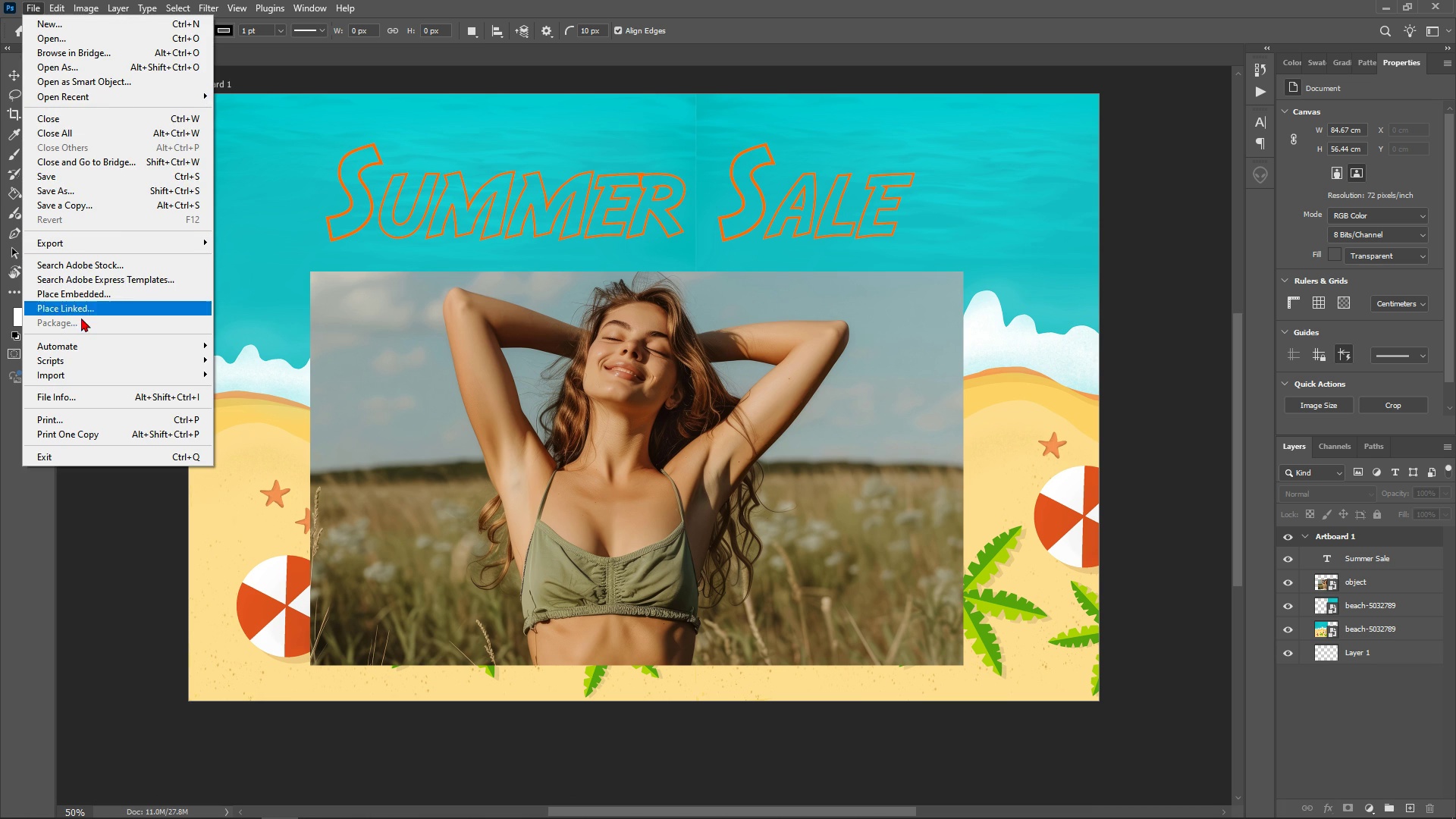 
left_click([90, 297])
 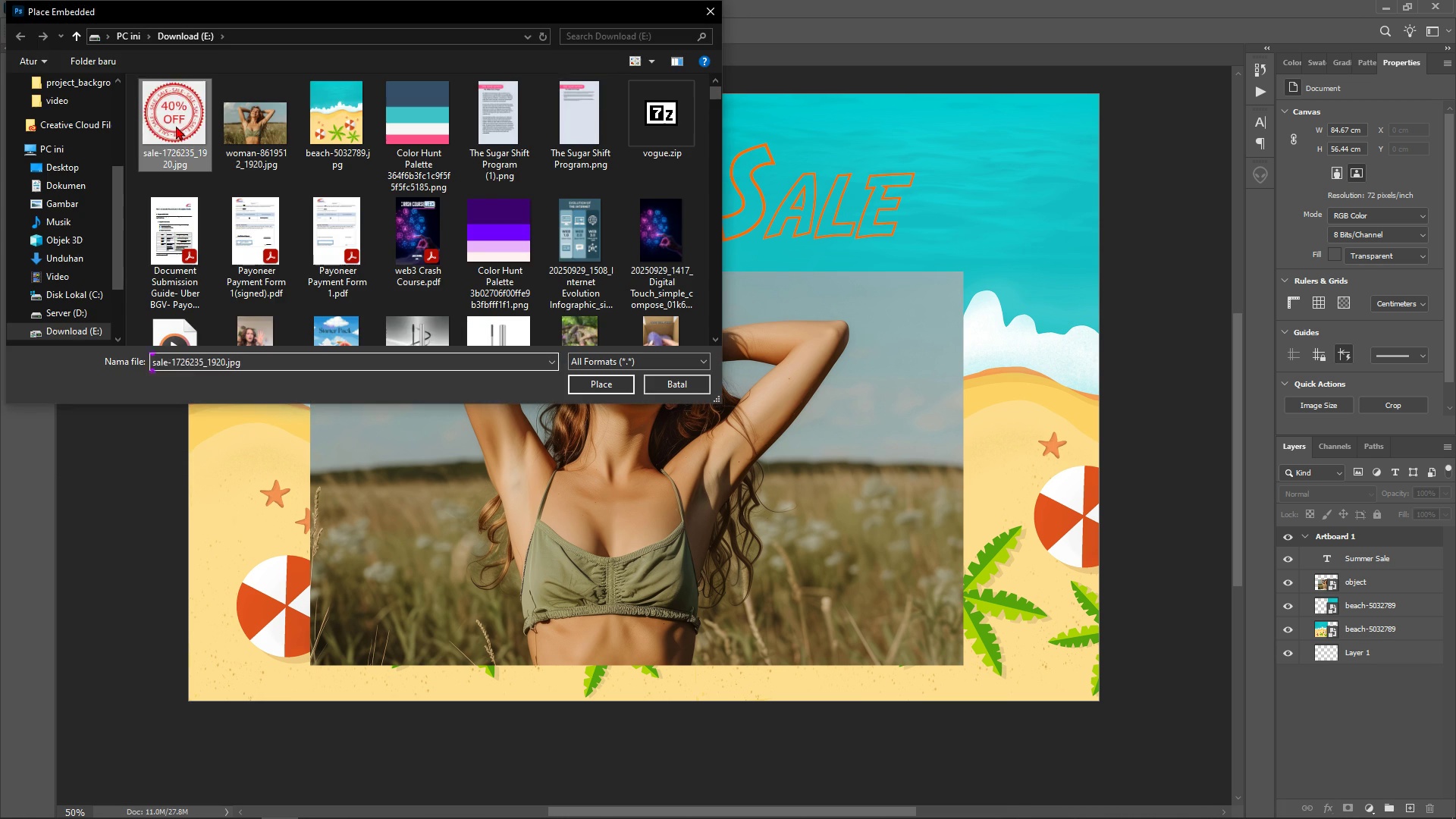 
double_click([176, 126])
 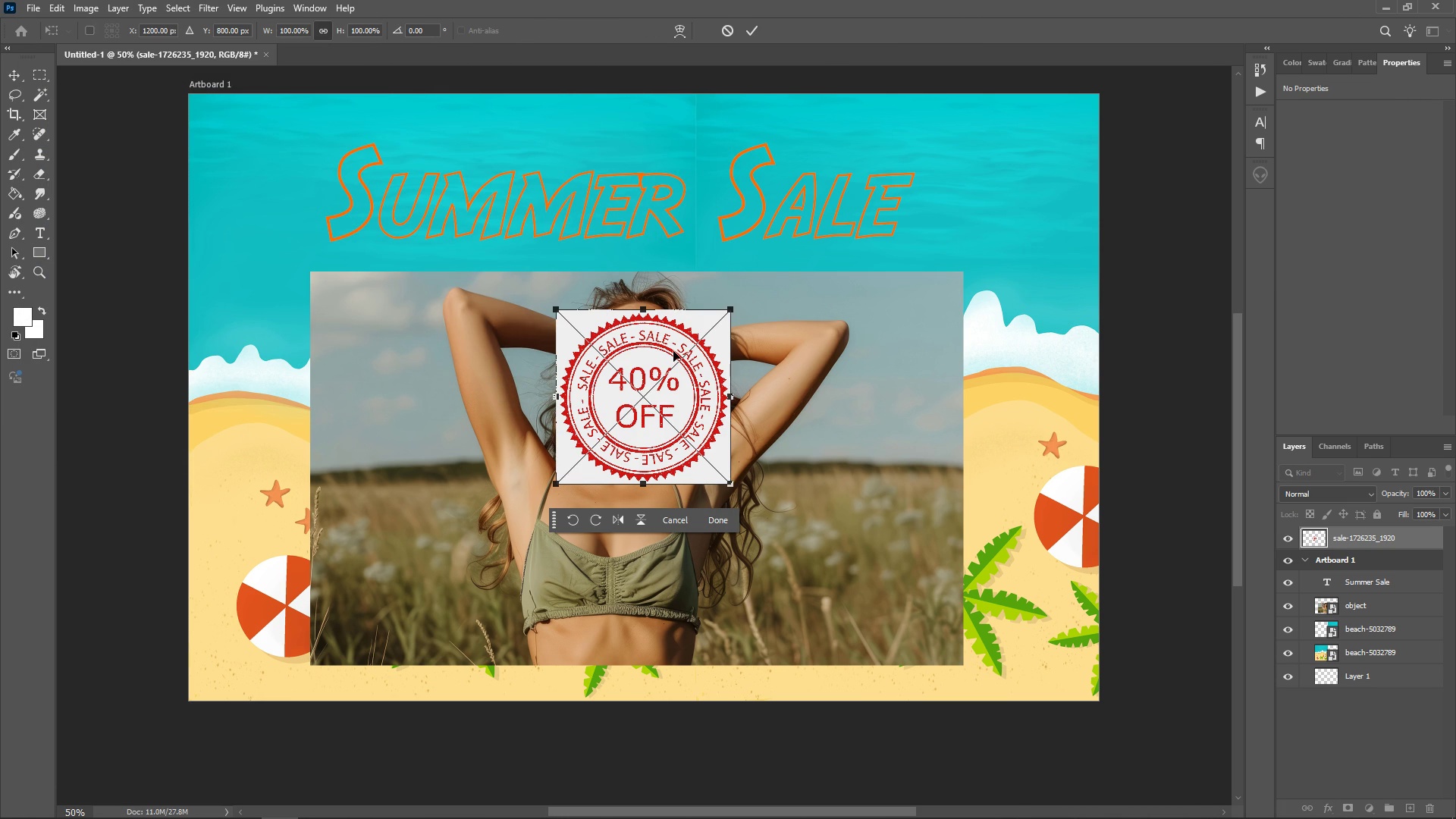 
key(Enter)